 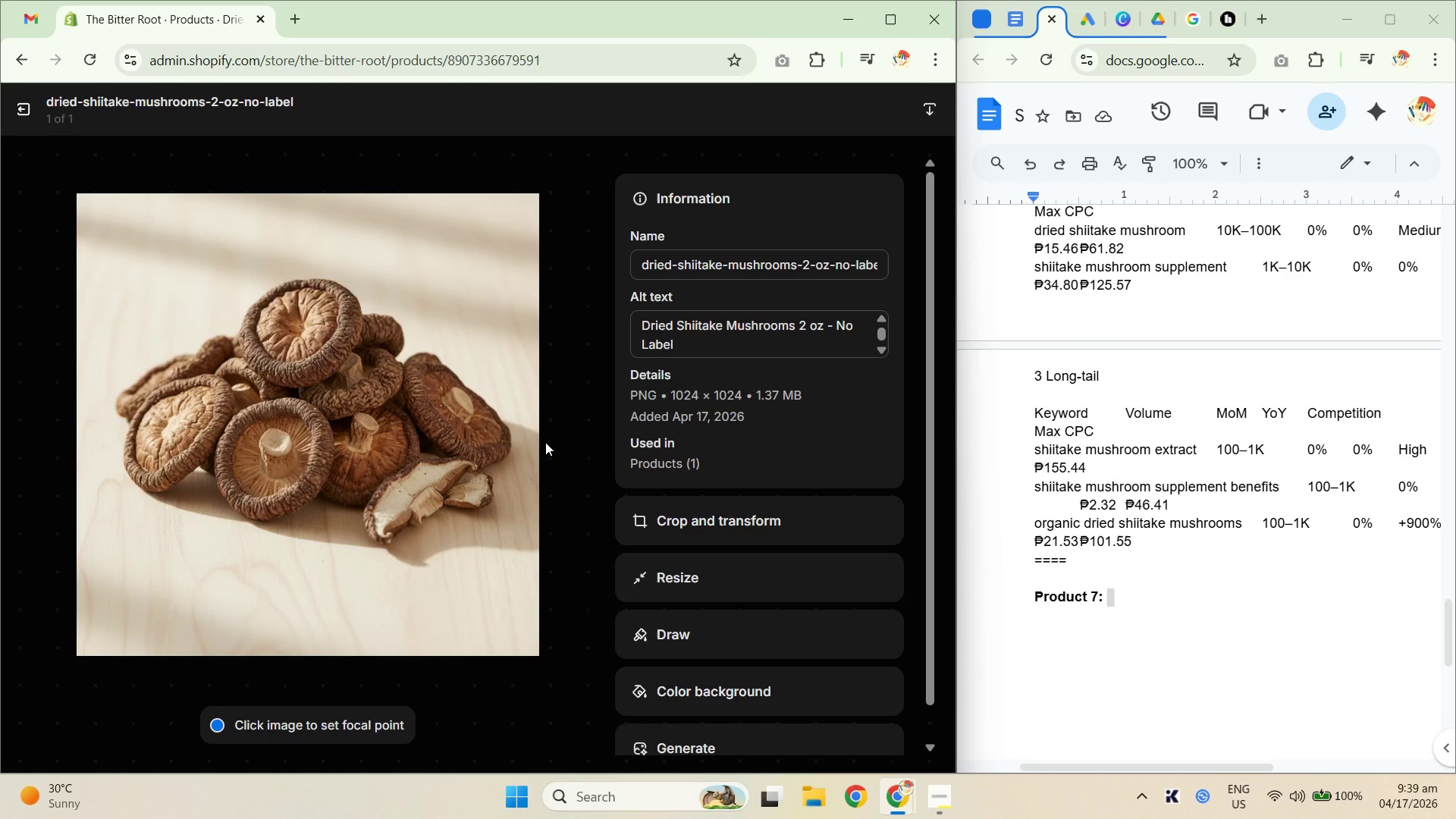 
left_click_drag(start_coordinate=[797, 264], to_coordinate=[920, 266])
 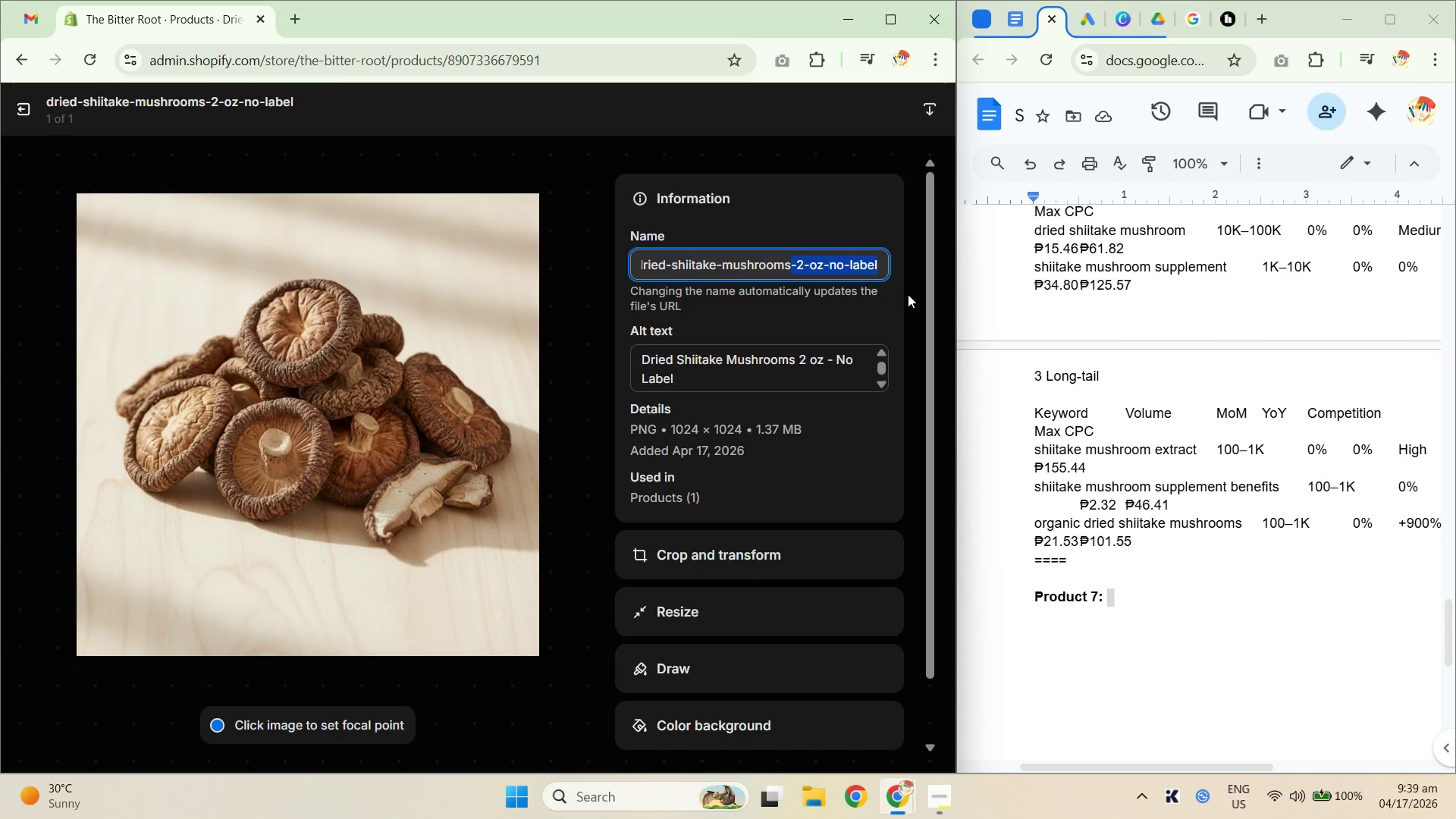 
key(Backspace)
 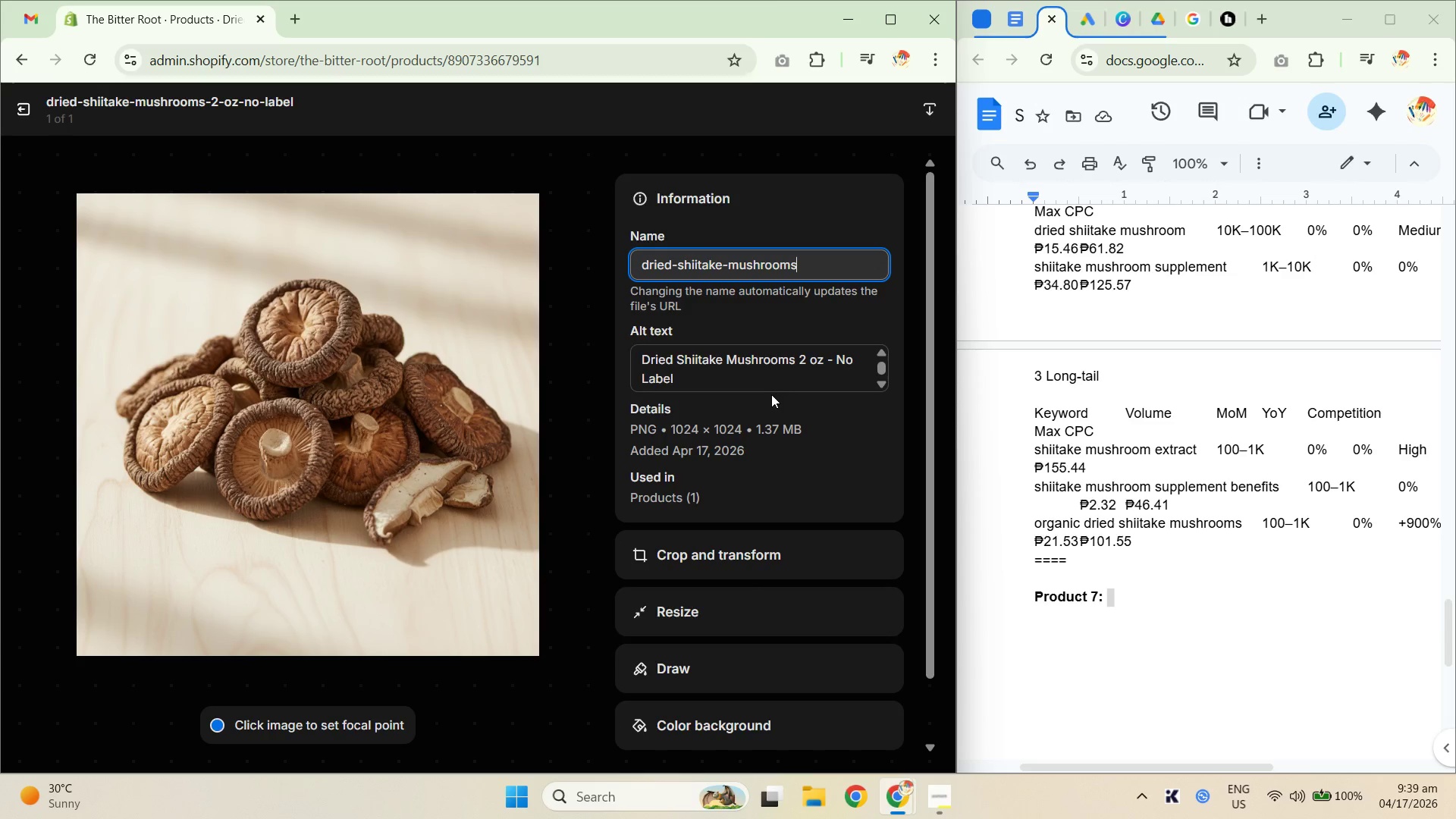 
left_click([761, 385])
 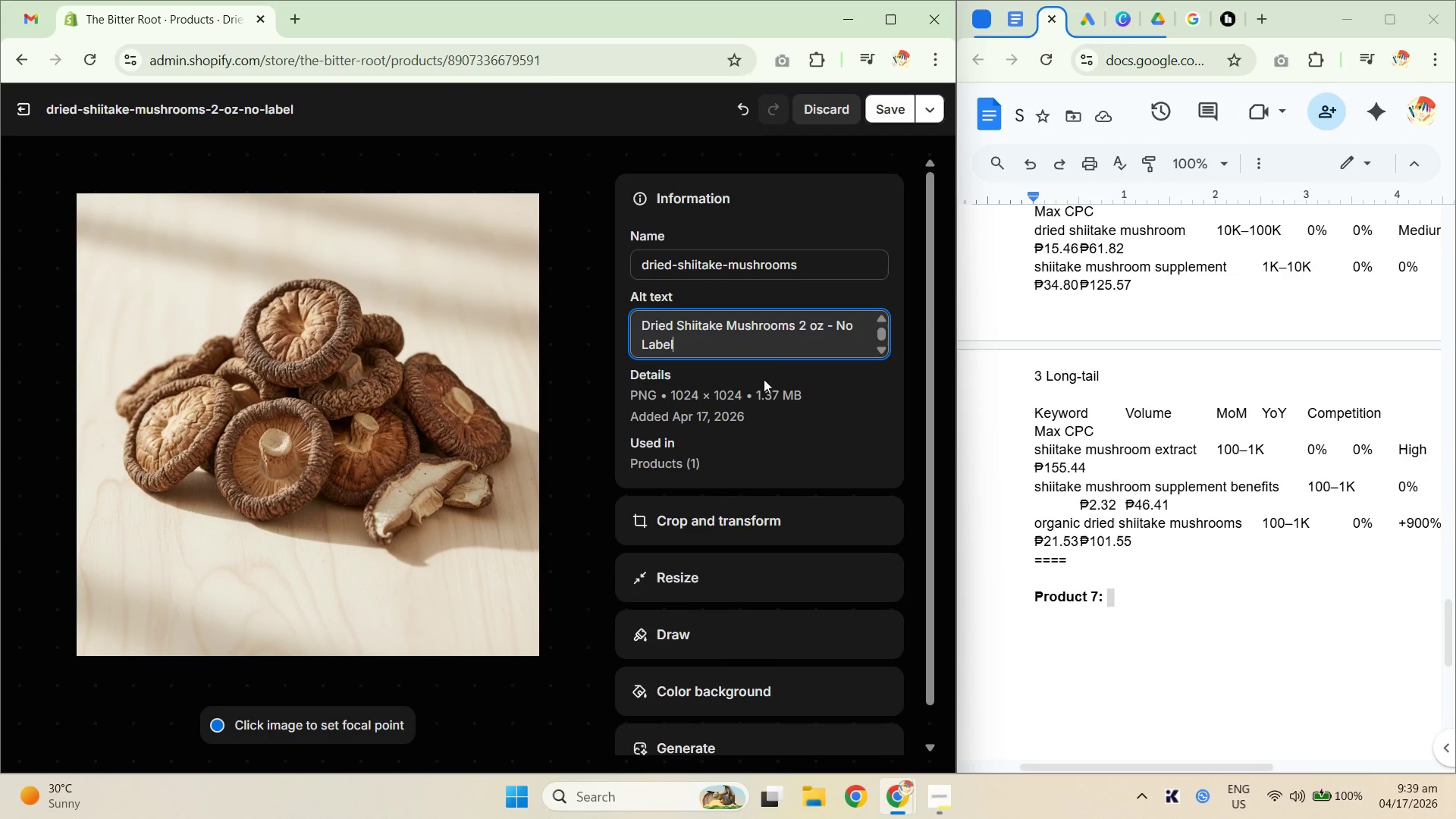 
key(Control+A)
 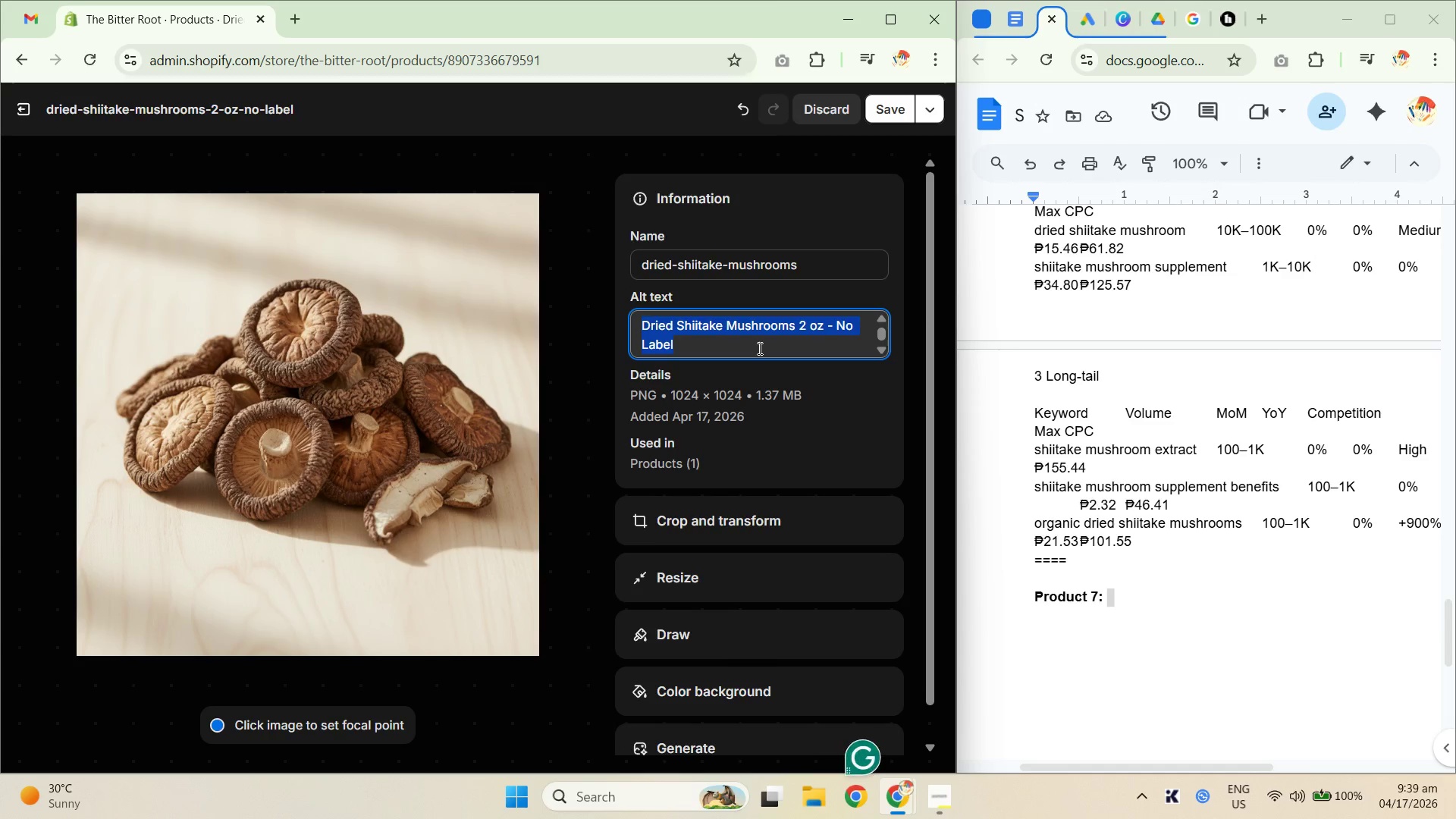 
key(Backspace)
 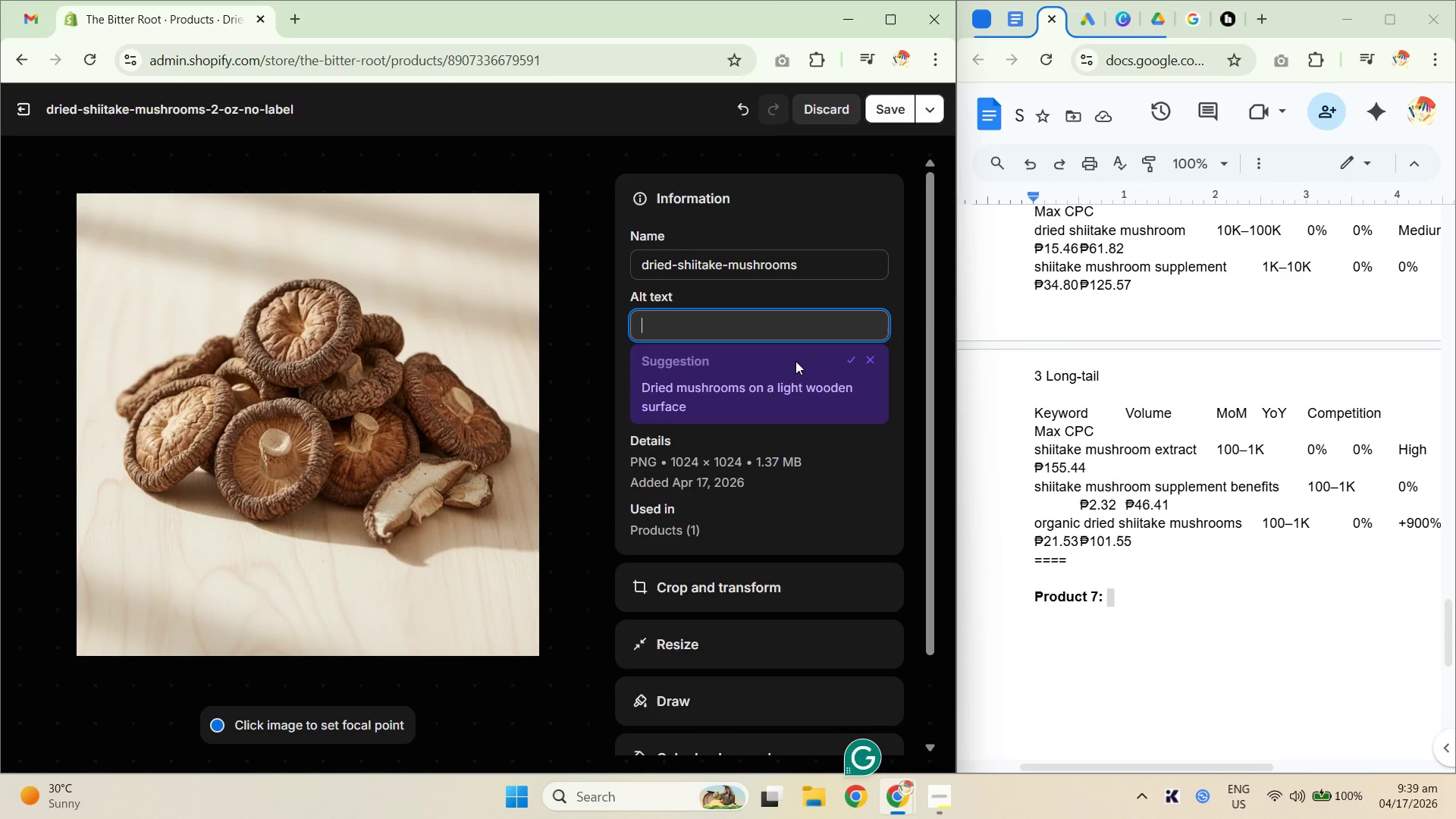 
wait(8.55)
 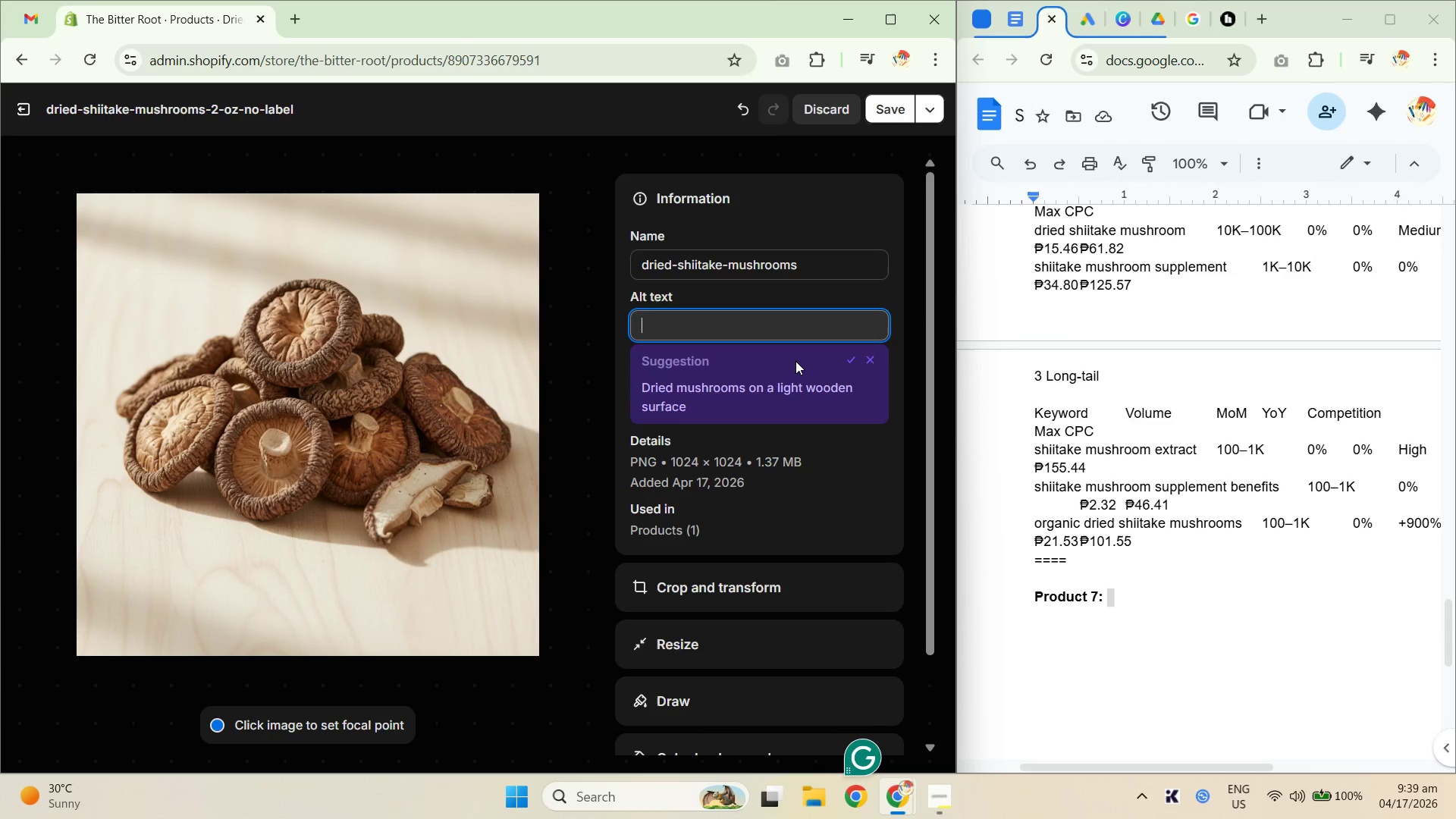 
type(Pile of wild-harvested dried shiitake mushroomss with rick )
key(Backspace)
key(Backspace)
 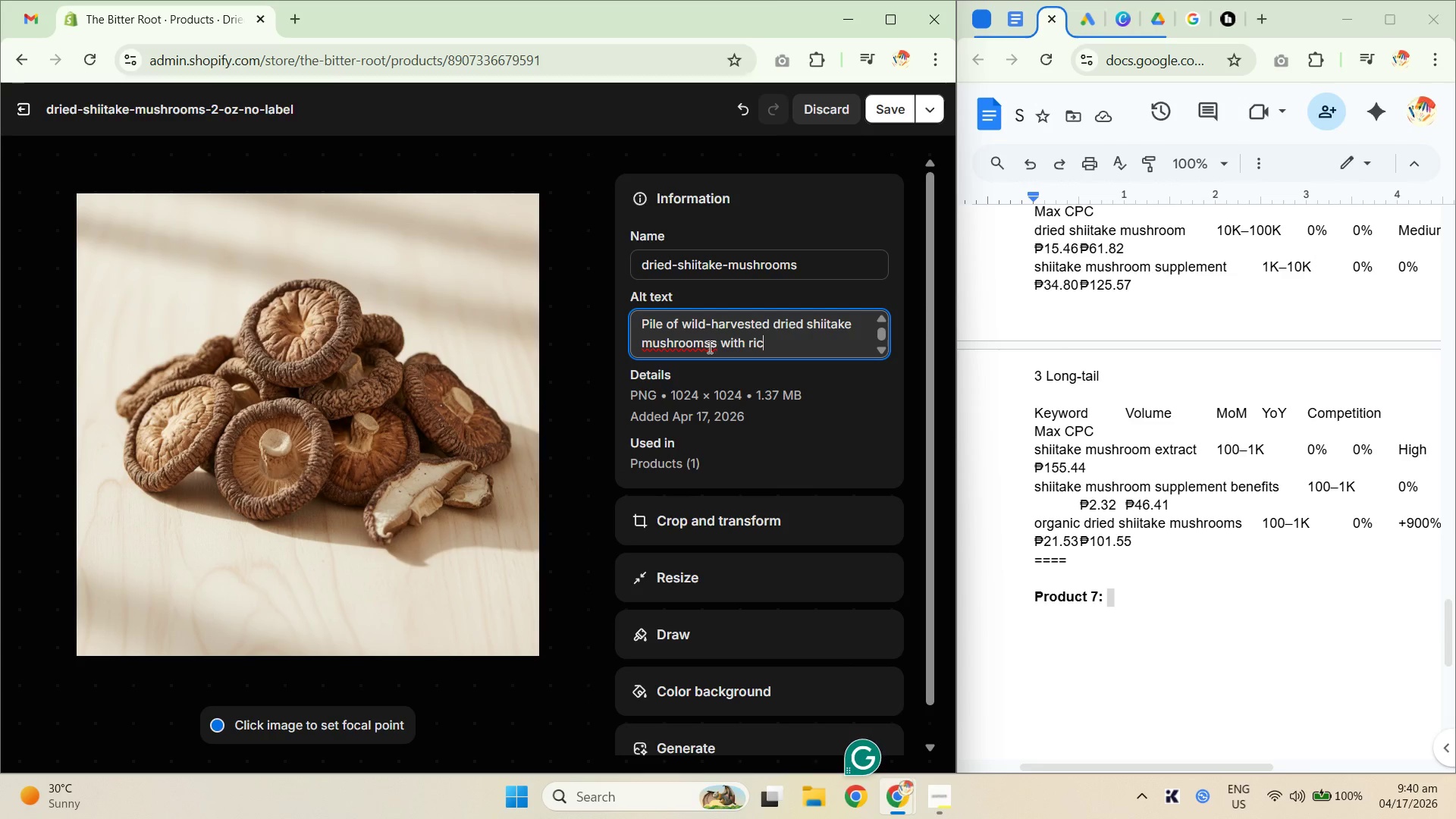 
right_click([705, 341])
 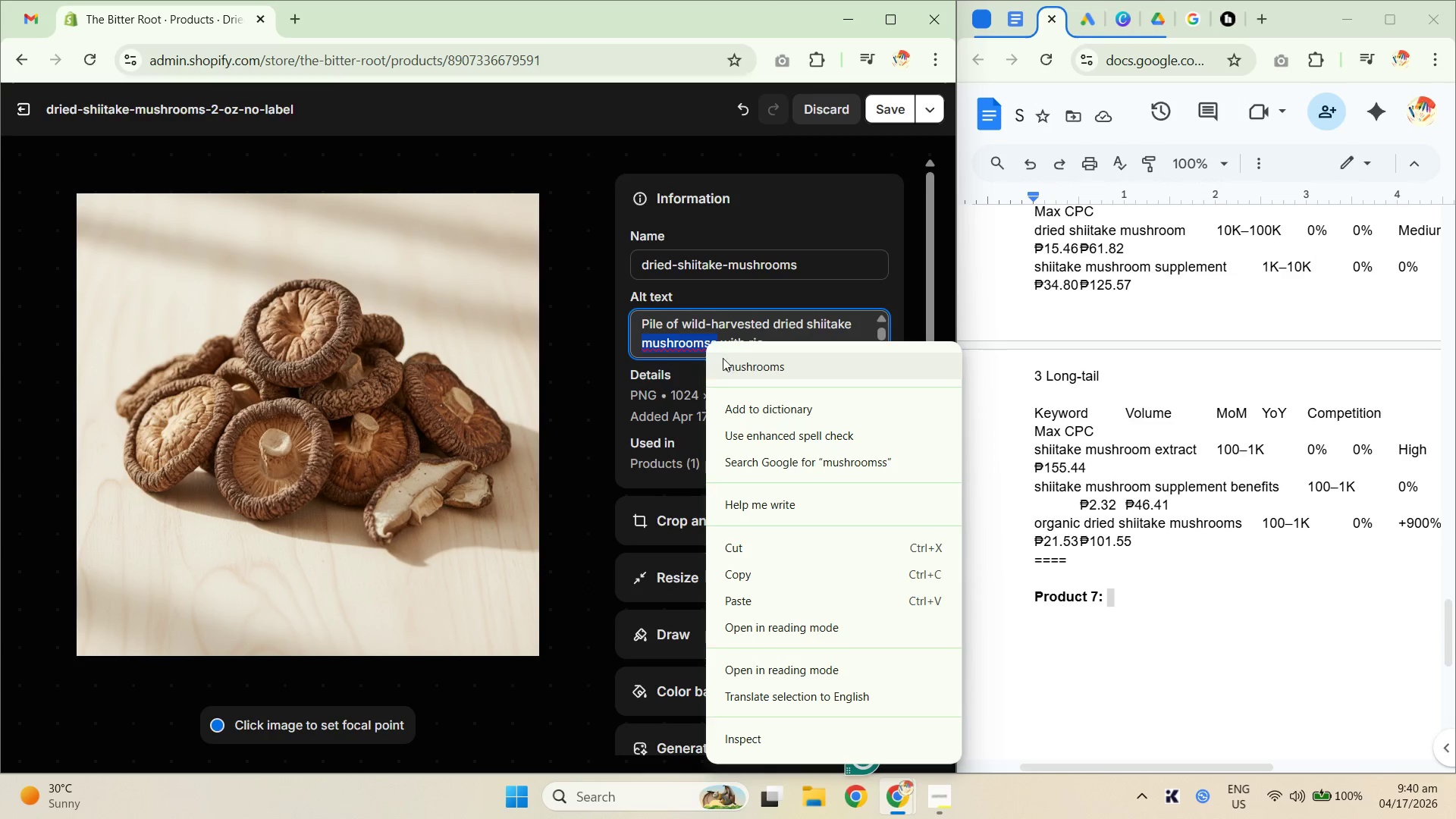 
left_click([739, 363])
 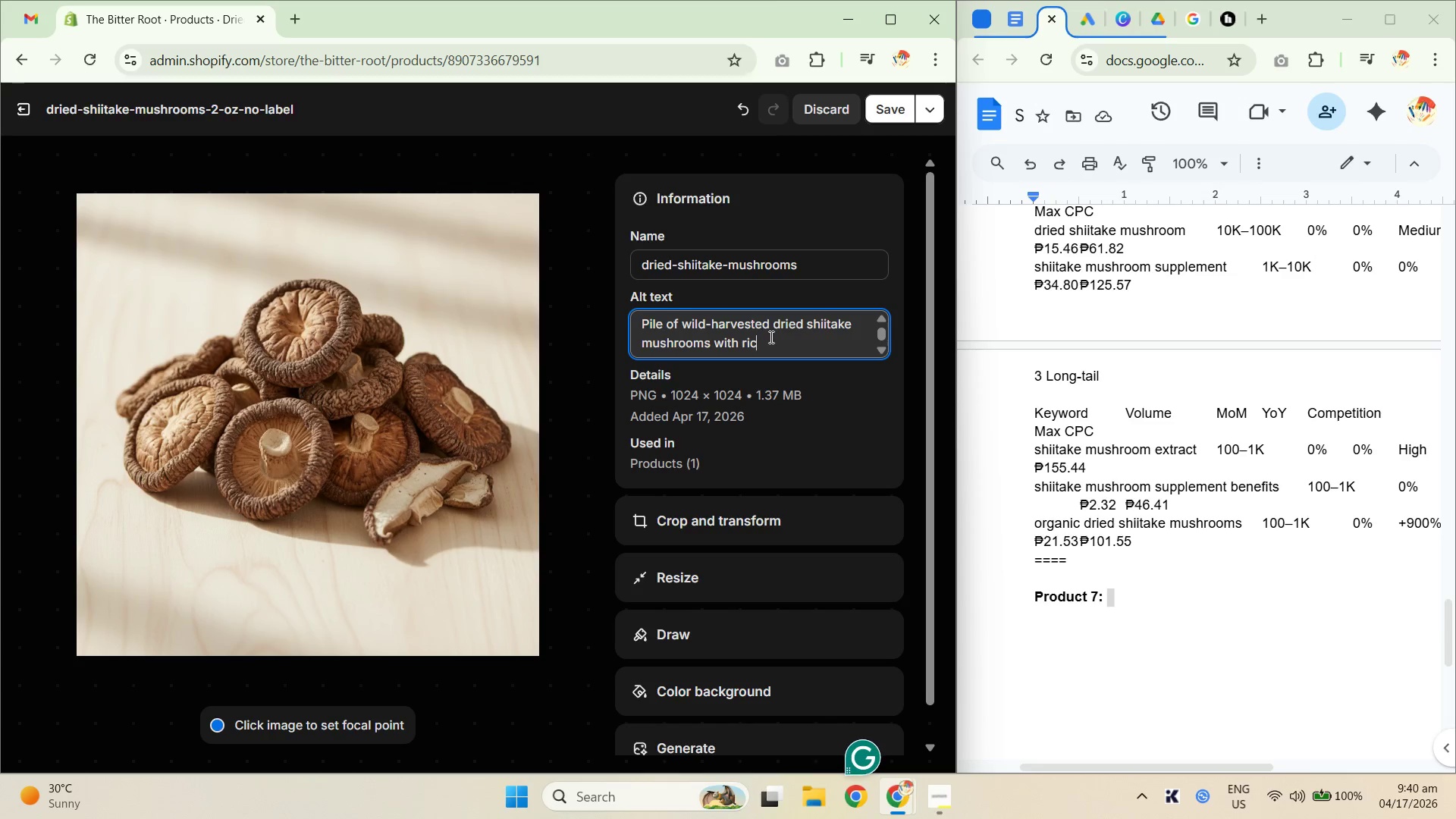 
type(h rnbow)
key(Backspace)
key(Backspace)
key(Backspace)
key(Backspace)
key(Backspace)
type(browm)
key(Backspace)
type(n textured caps ona  cl)
key(Backspace)
key(Backspace)
key(Backspace)
key(Backspace)
key(Backspace)
type( c)
key(Backspace)
type(a clean light surrfa)
key(Backspace)
key(Backspace)
key(Backspace)
type(face)
 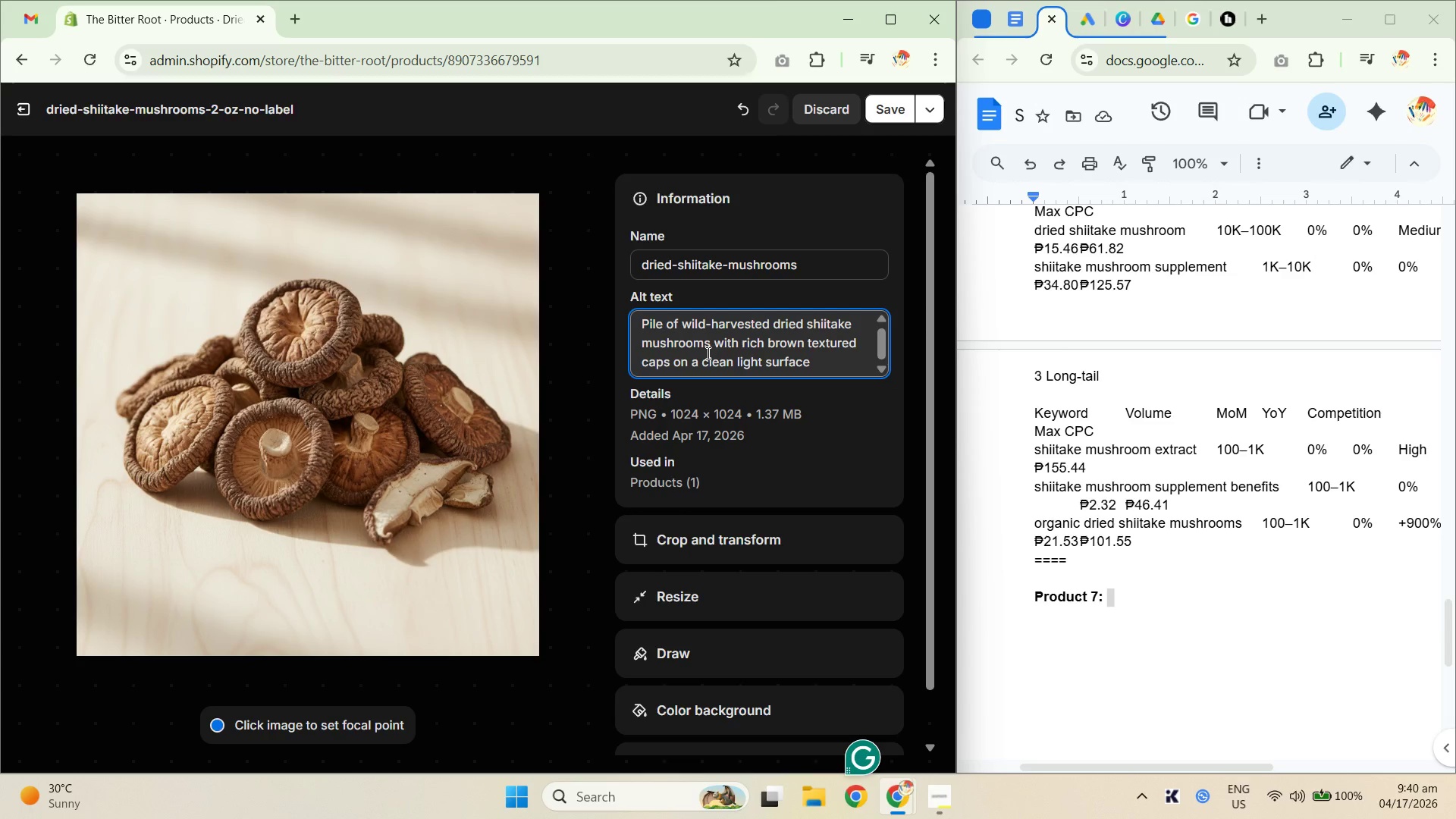 
wait(16.23)
 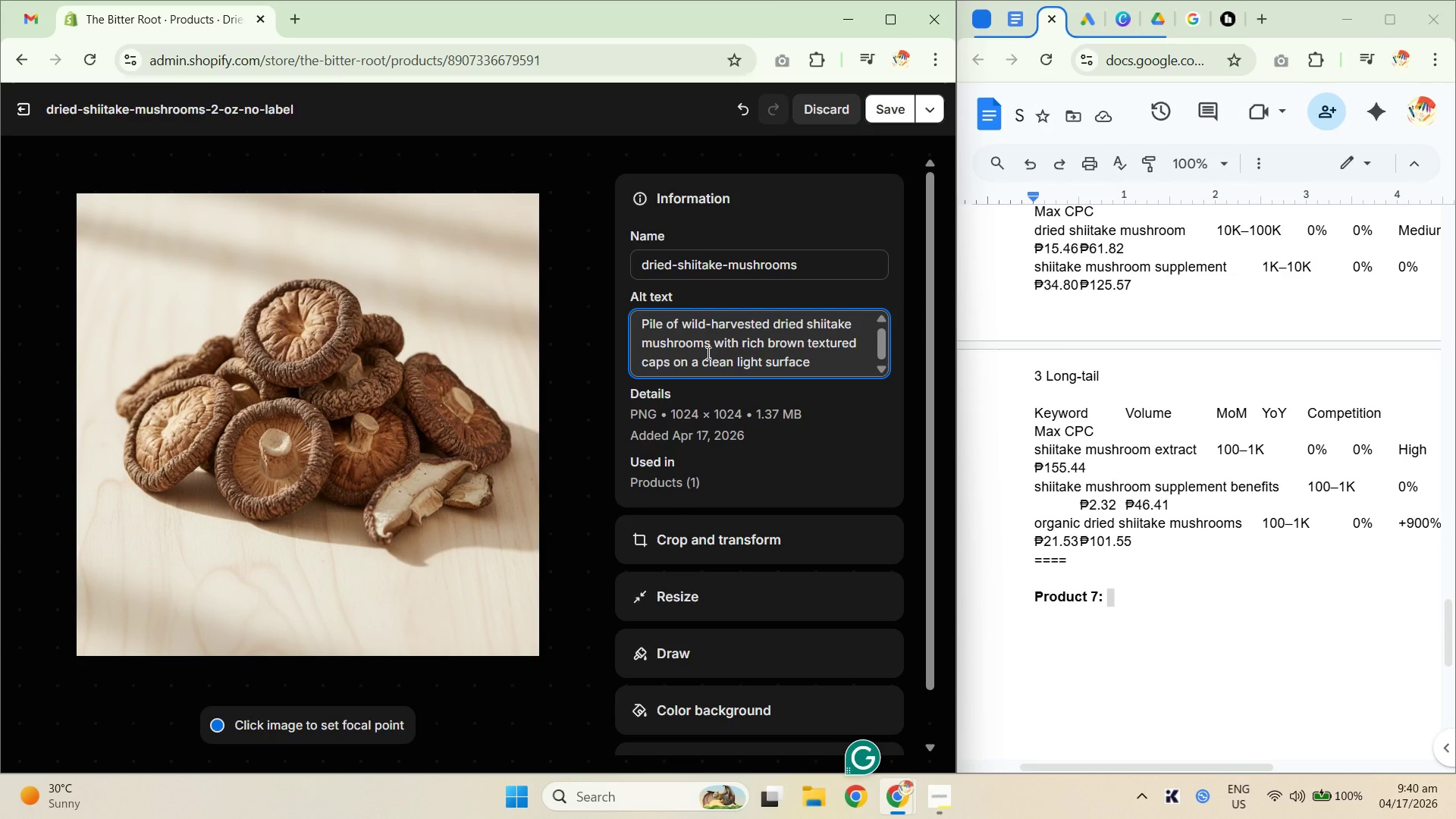 
scroll: coordinate [1249, 379], scroll_direction: up, amount: 1.0
 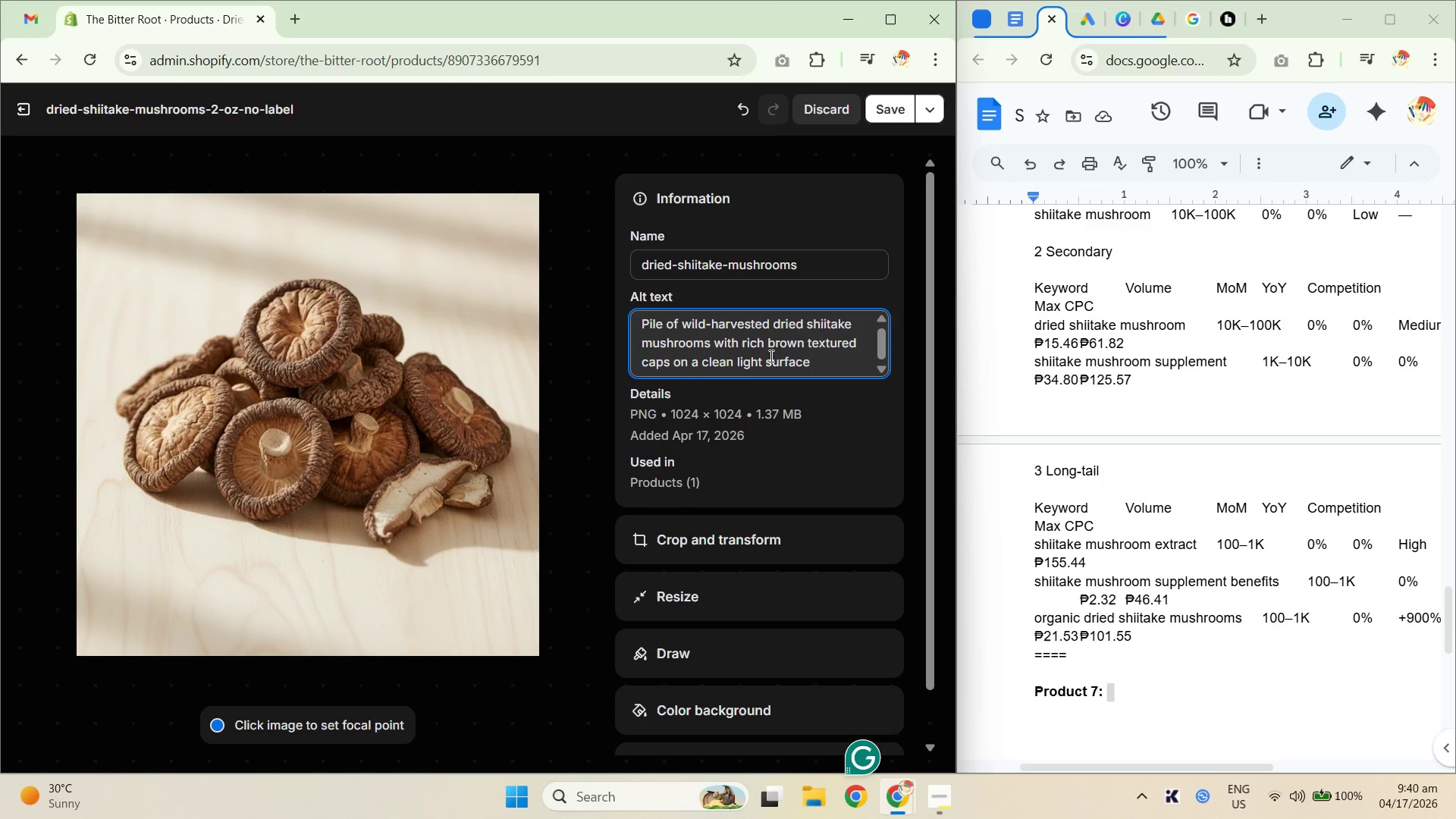 
wait(8.08)
 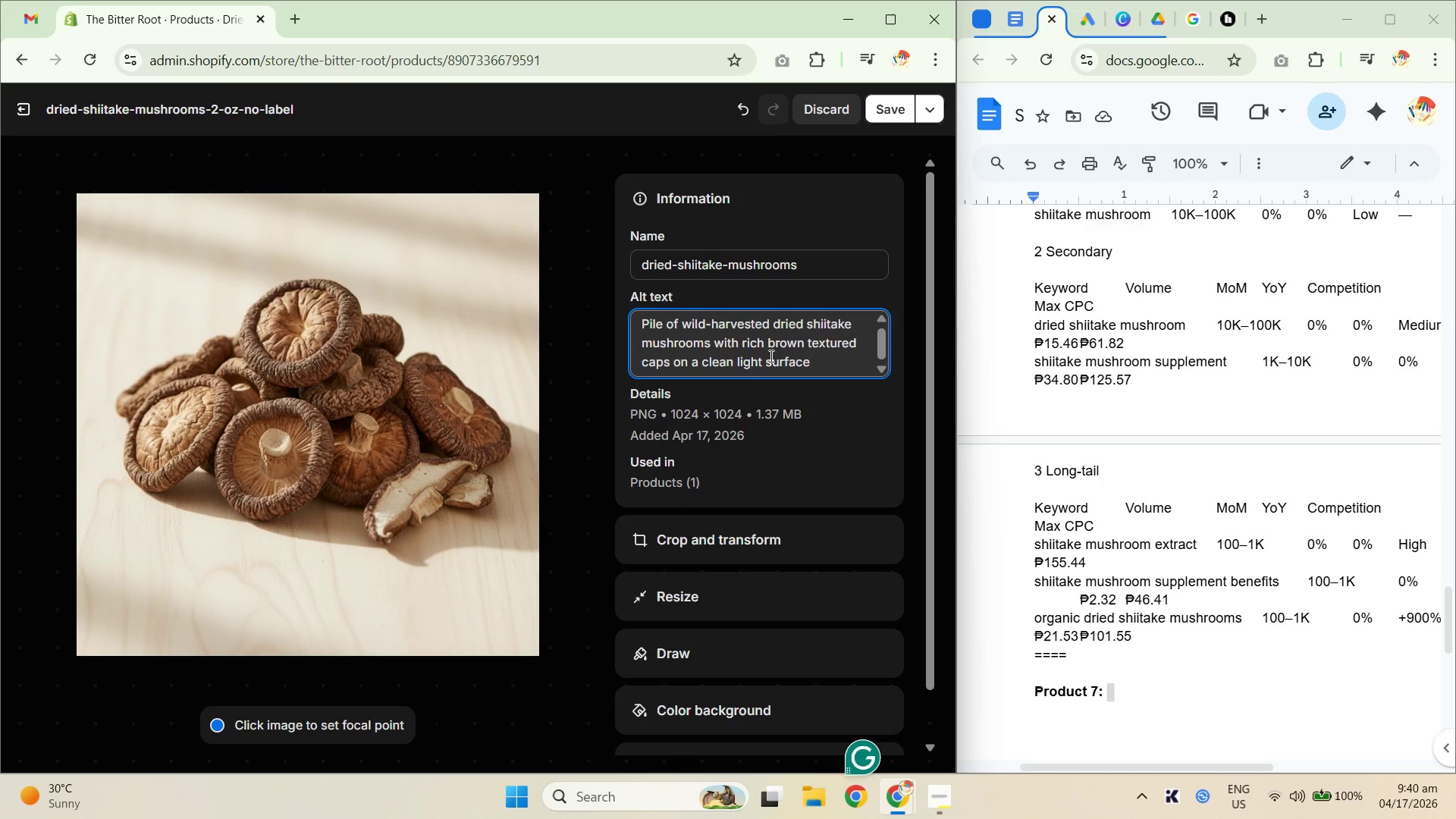 
left_click([890, 111])
 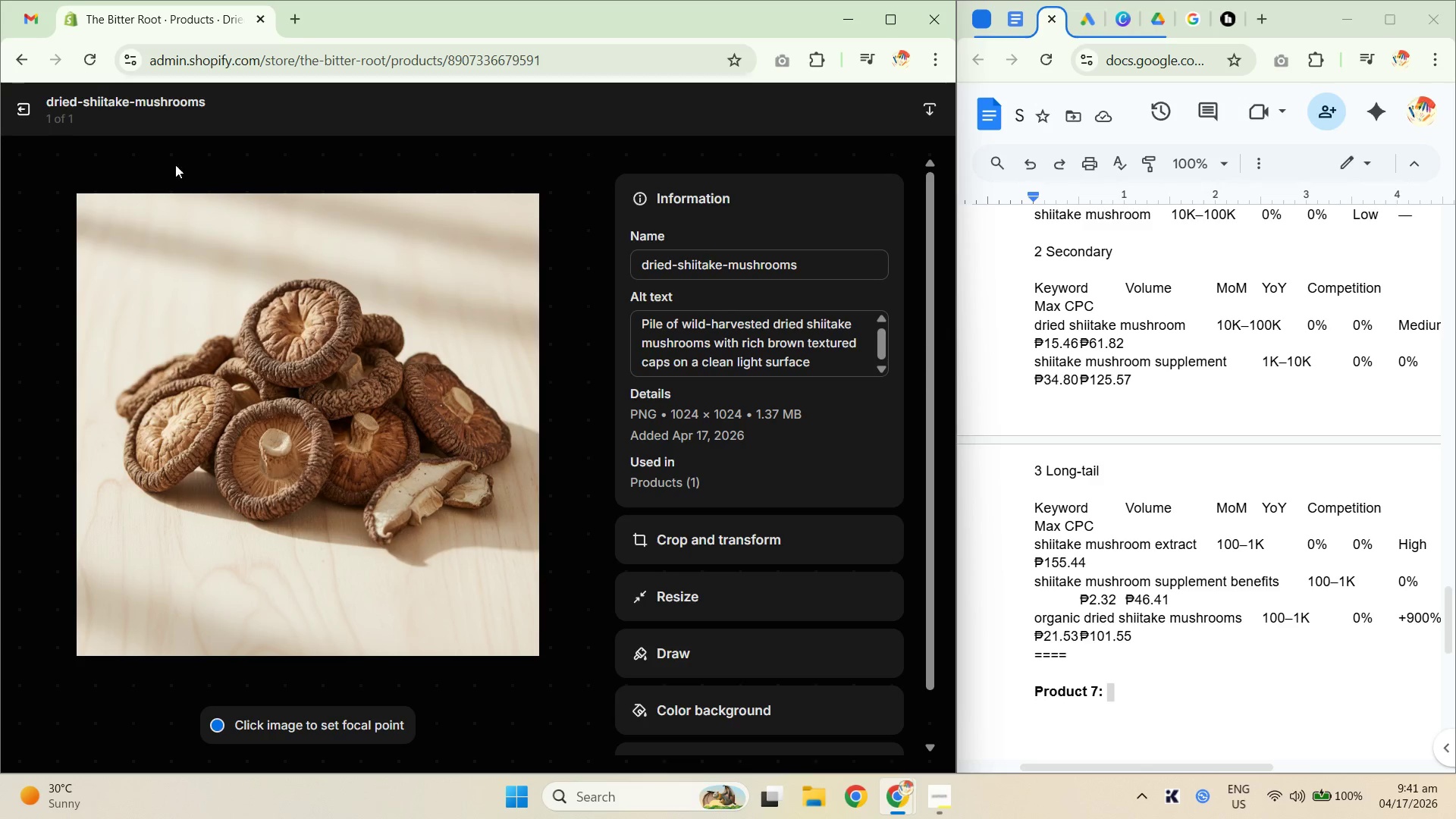 
wait(6.28)
 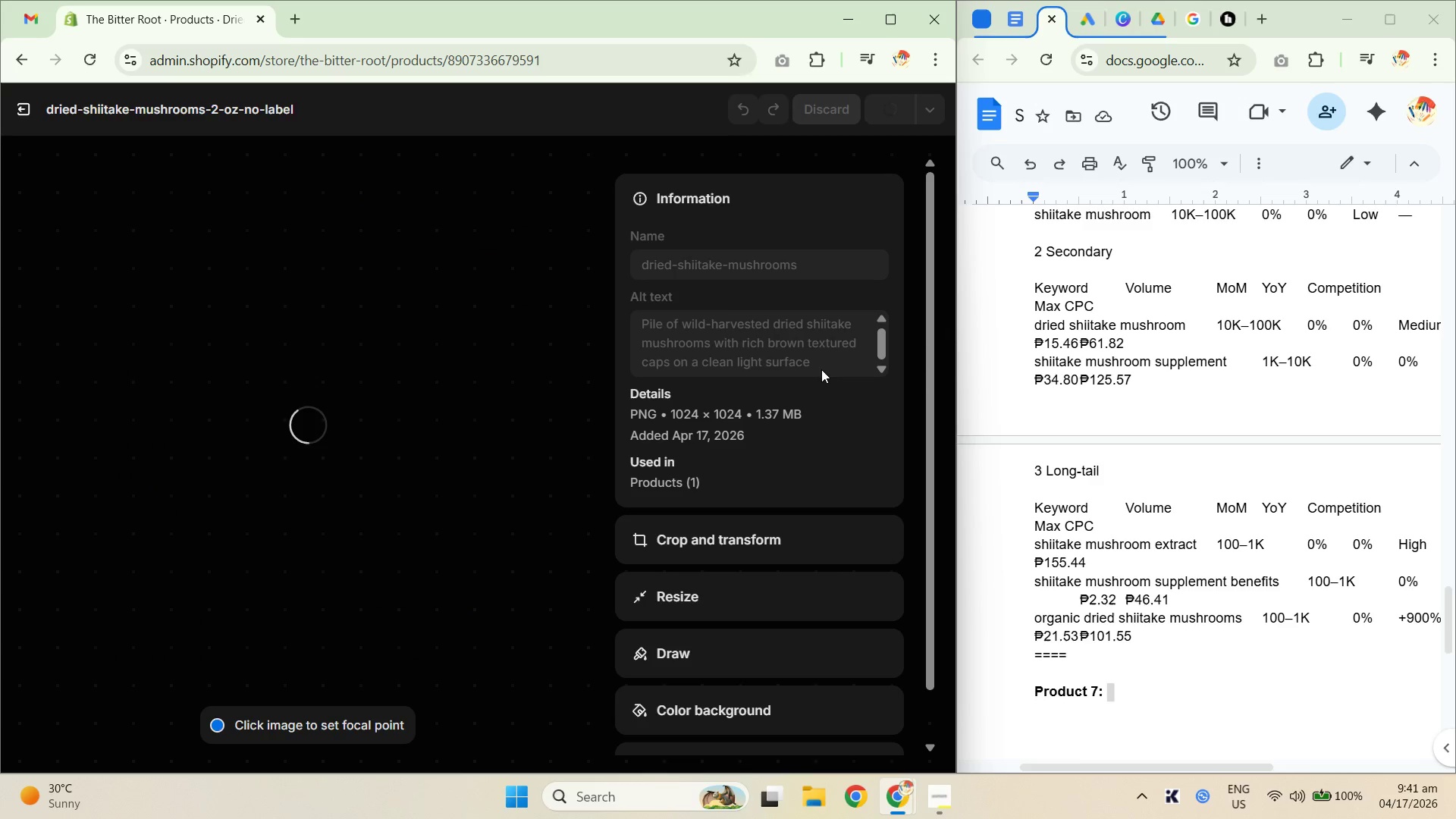 
scroll: coordinate [563, 566], scroll_direction: down, amount: 12.0
 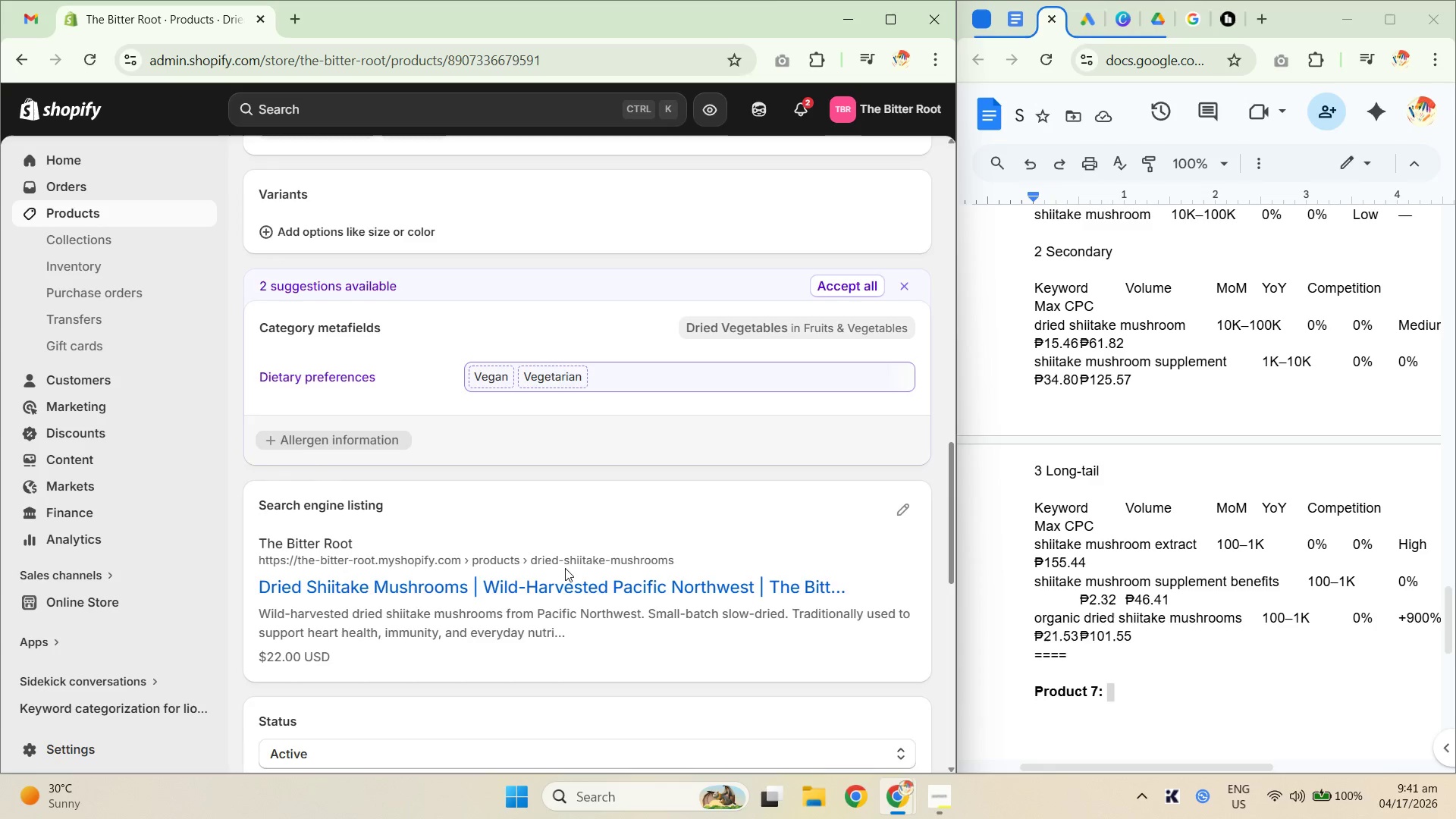 
scroll: coordinate [573, 546], scroll_direction: up, amount: 17.0